 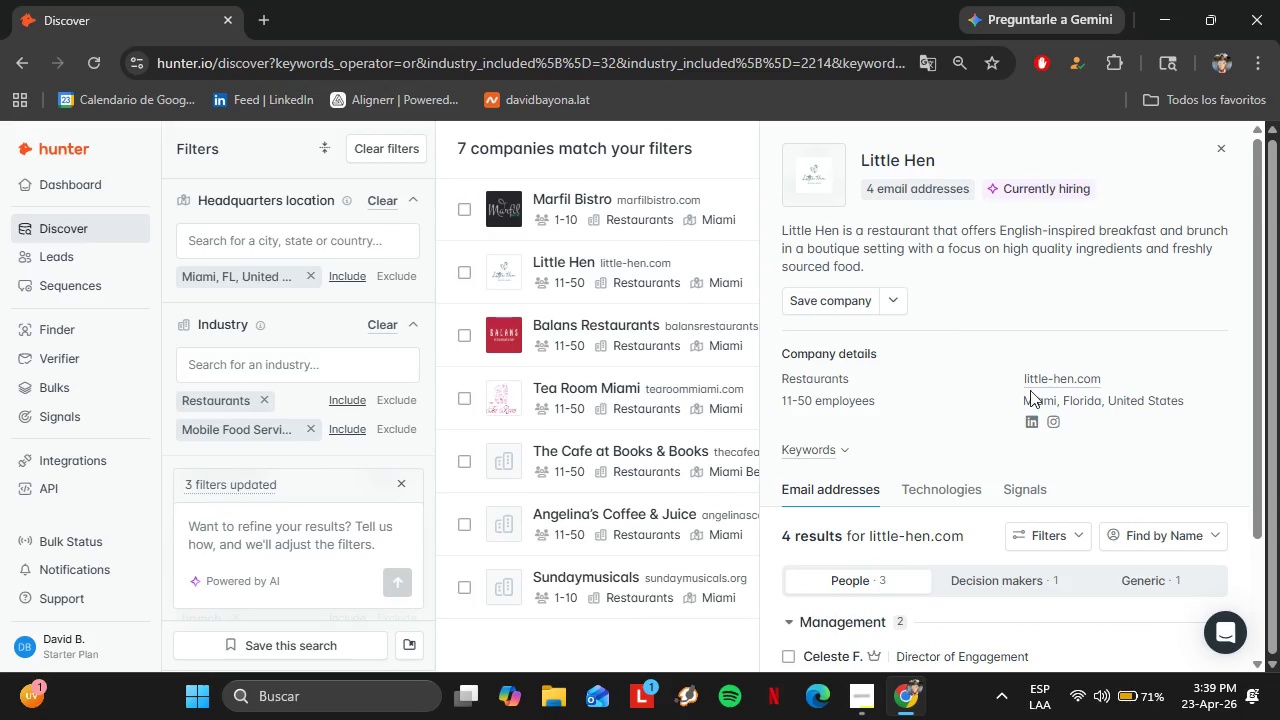 
right_click([1040, 372])
 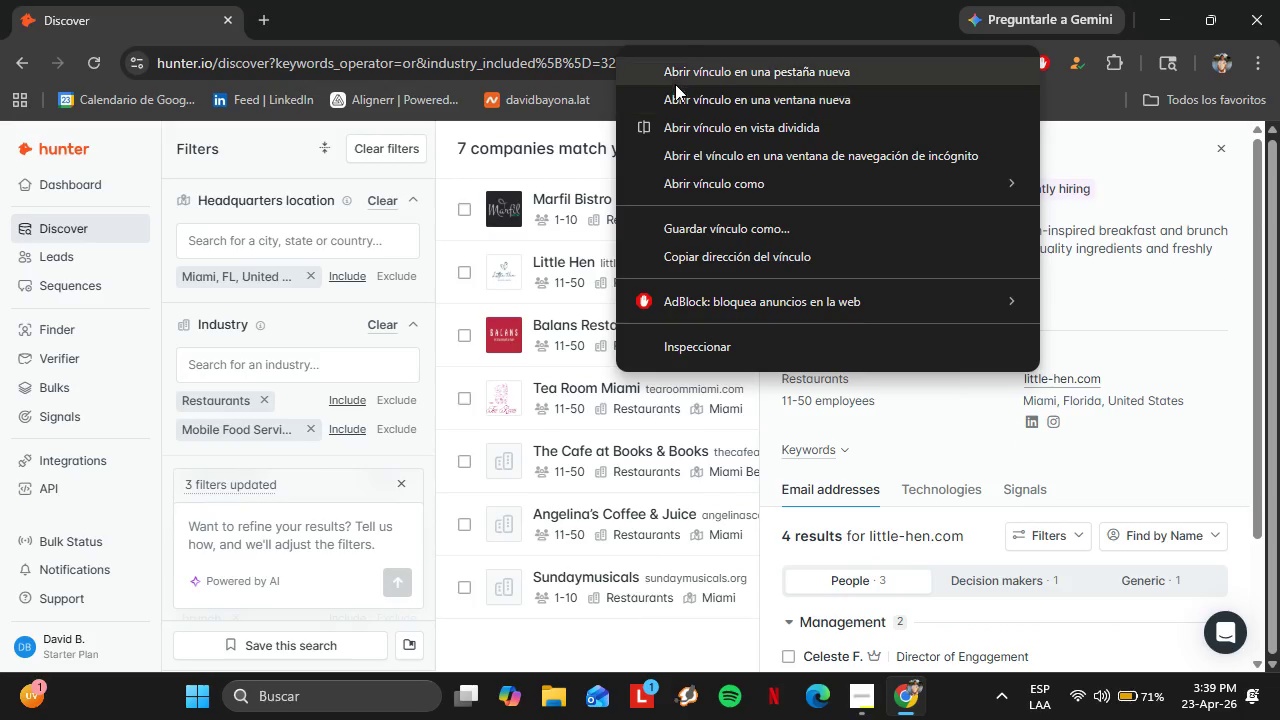 
left_click([676, 81])
 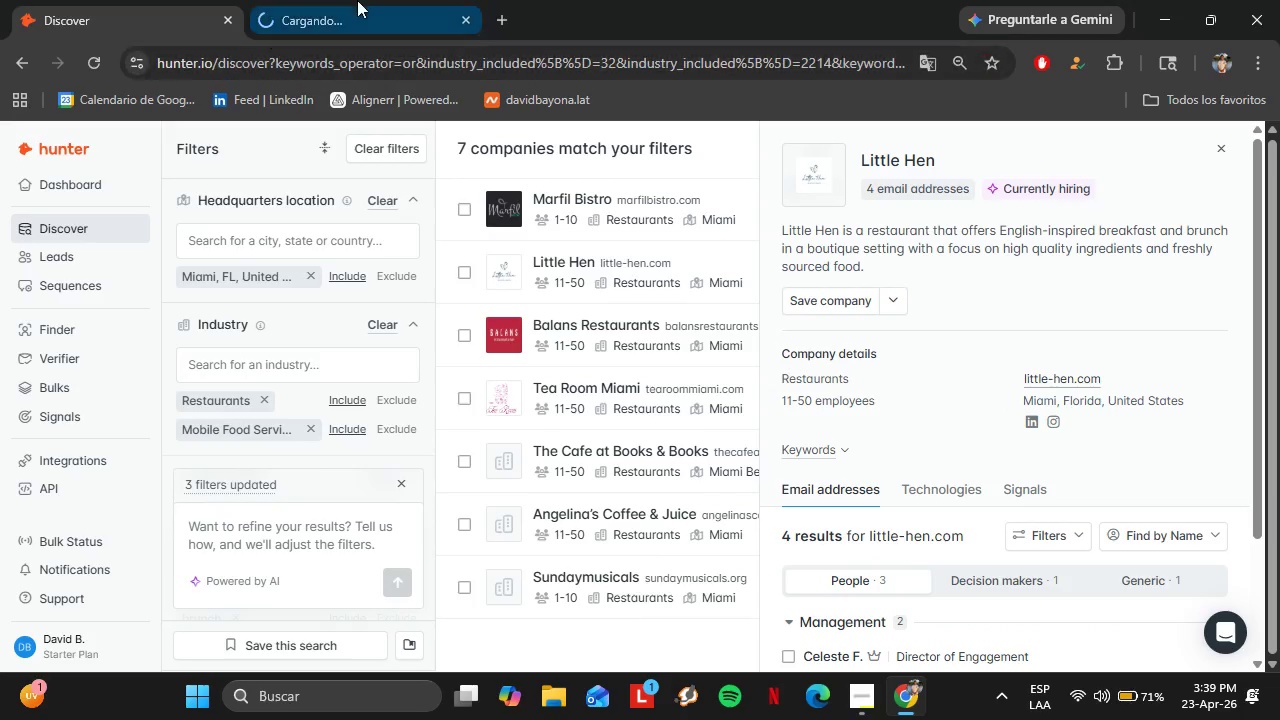 
left_click([357, 0])
 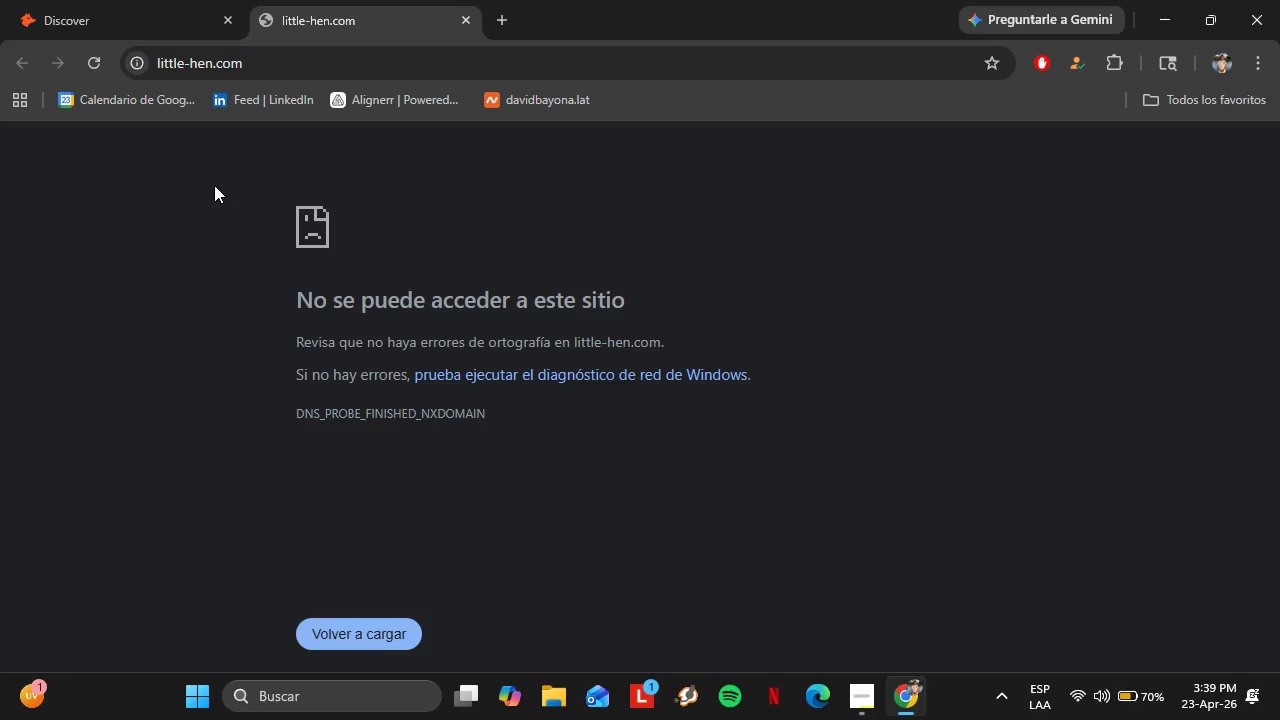 
double_click([291, 0])
 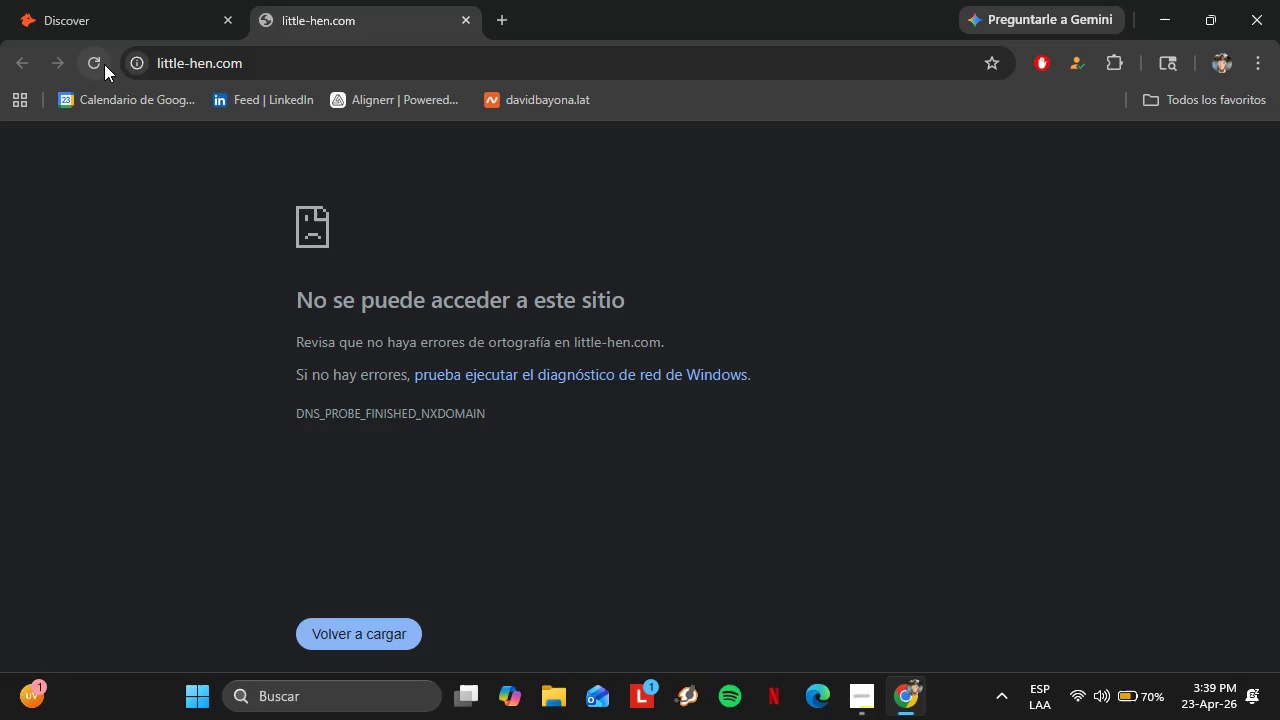 
left_click([104, 64])
 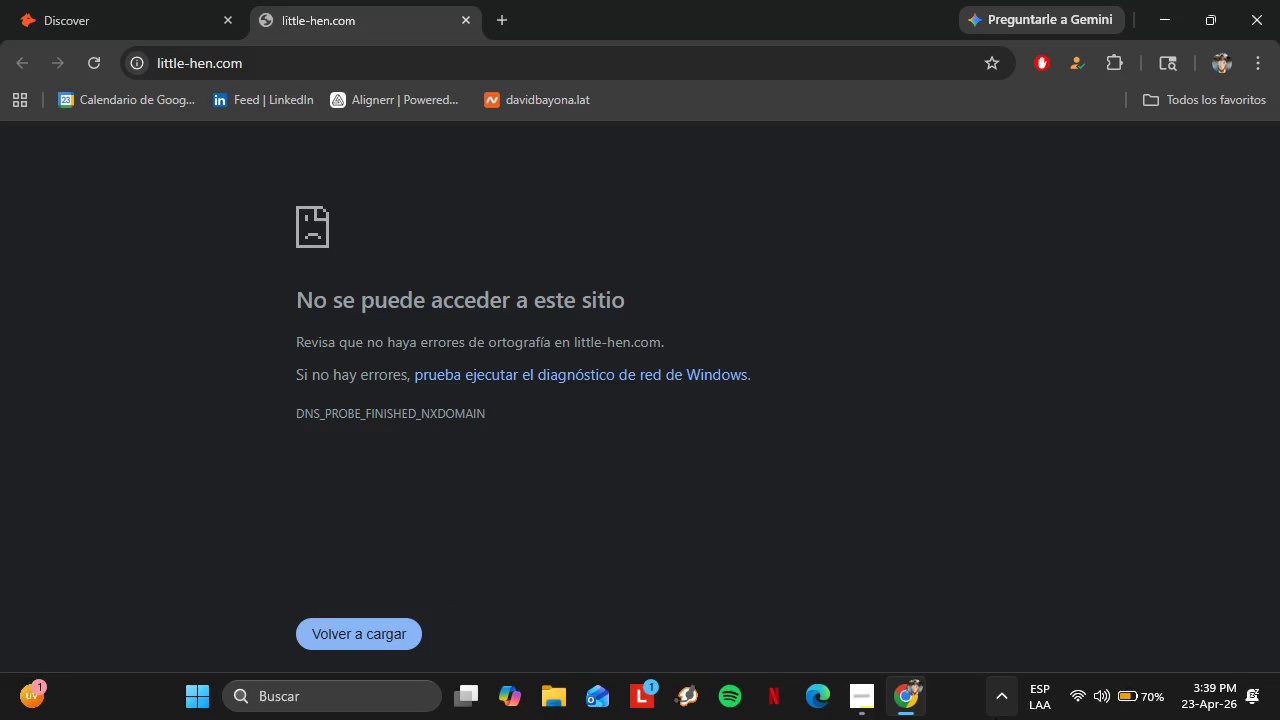 
left_click([996, 705])
 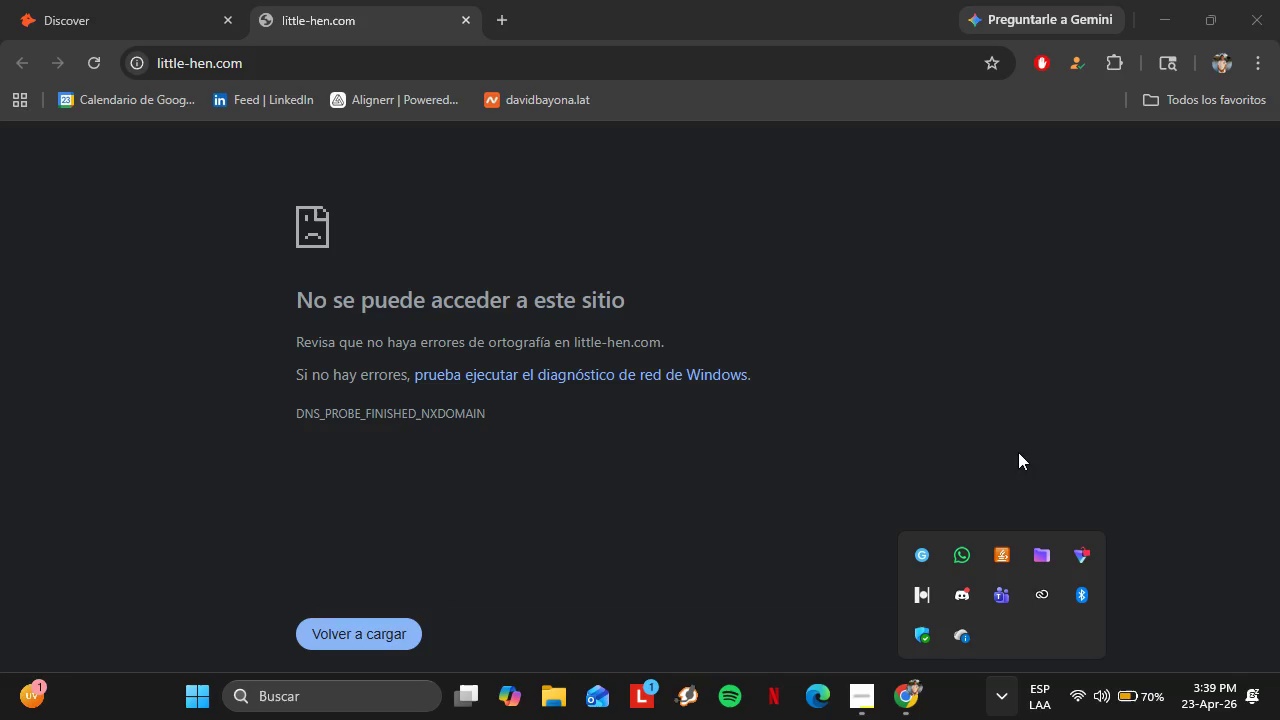 
left_click([974, 445])
 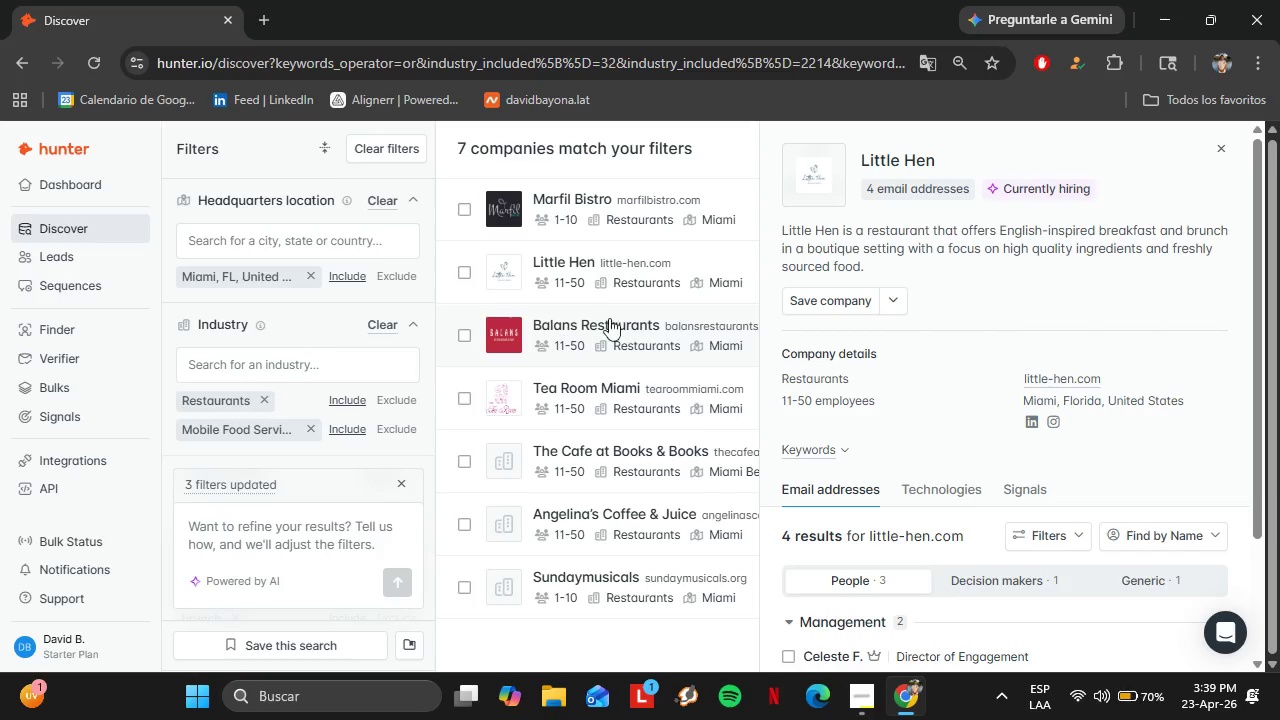 
wait(6.52)
 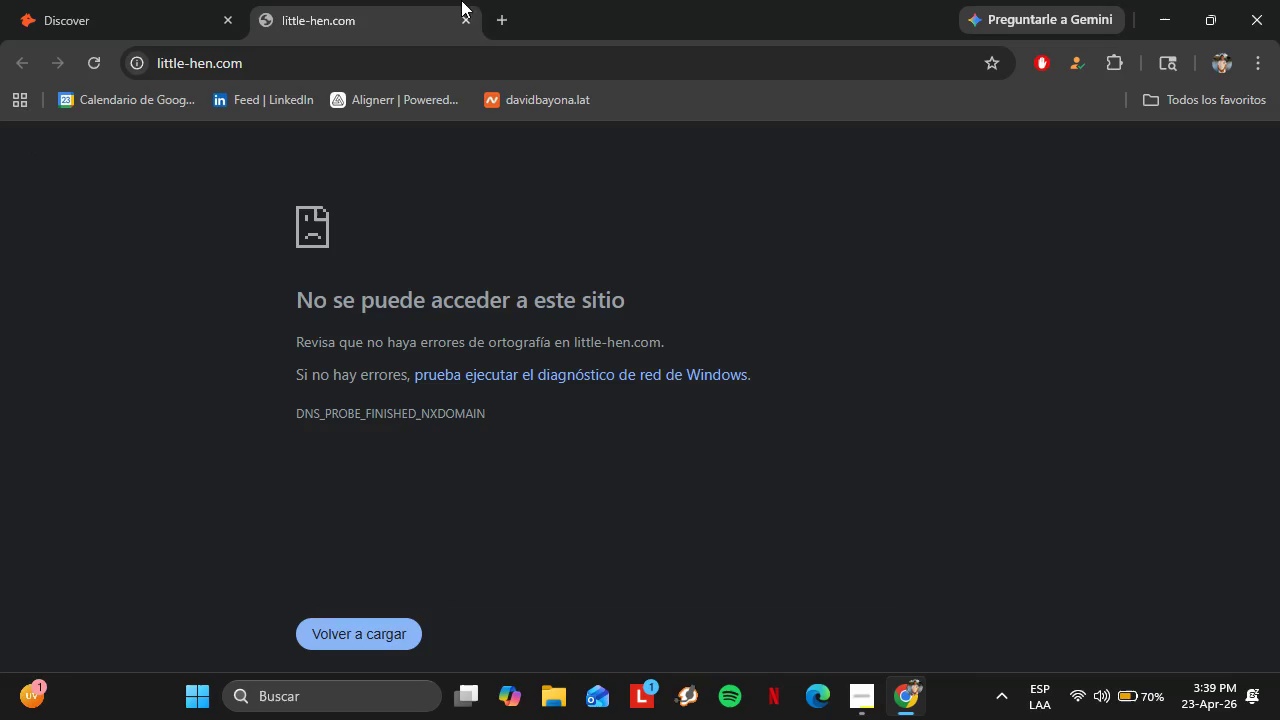 
left_click_drag(start_coordinate=[938, 161], to_coordinate=[859, 161])
 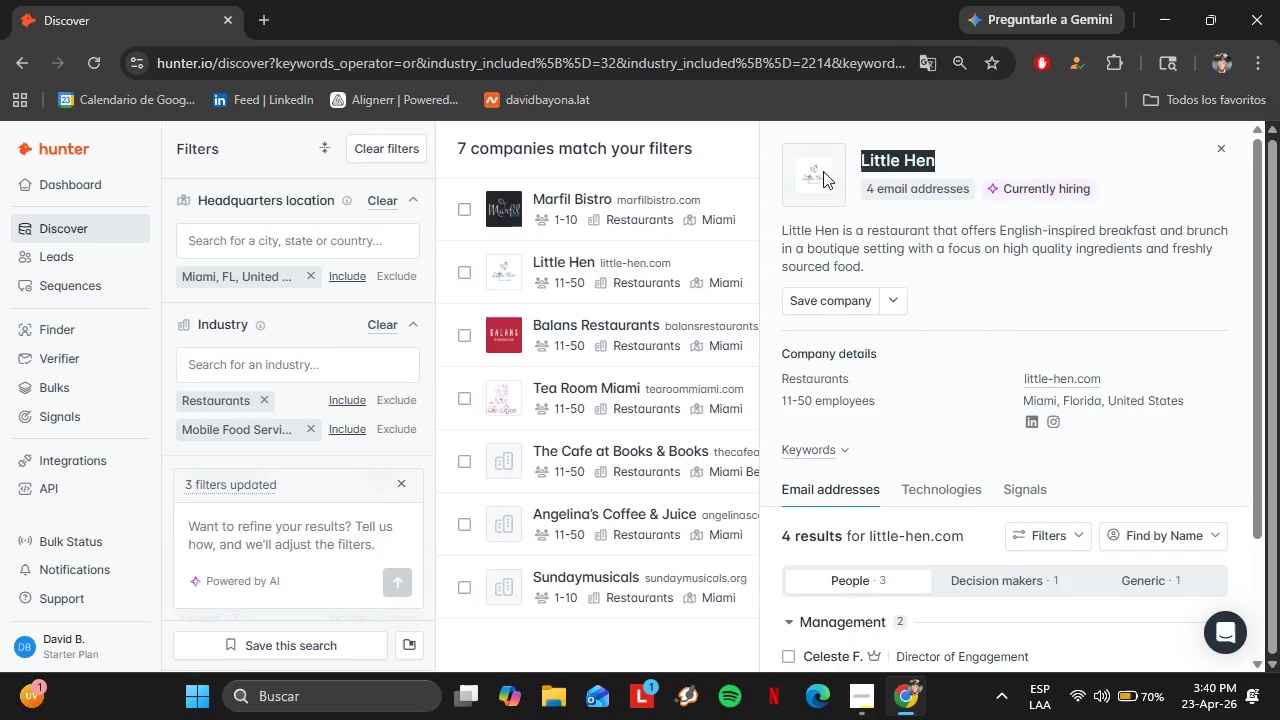 
key(Control+C)
 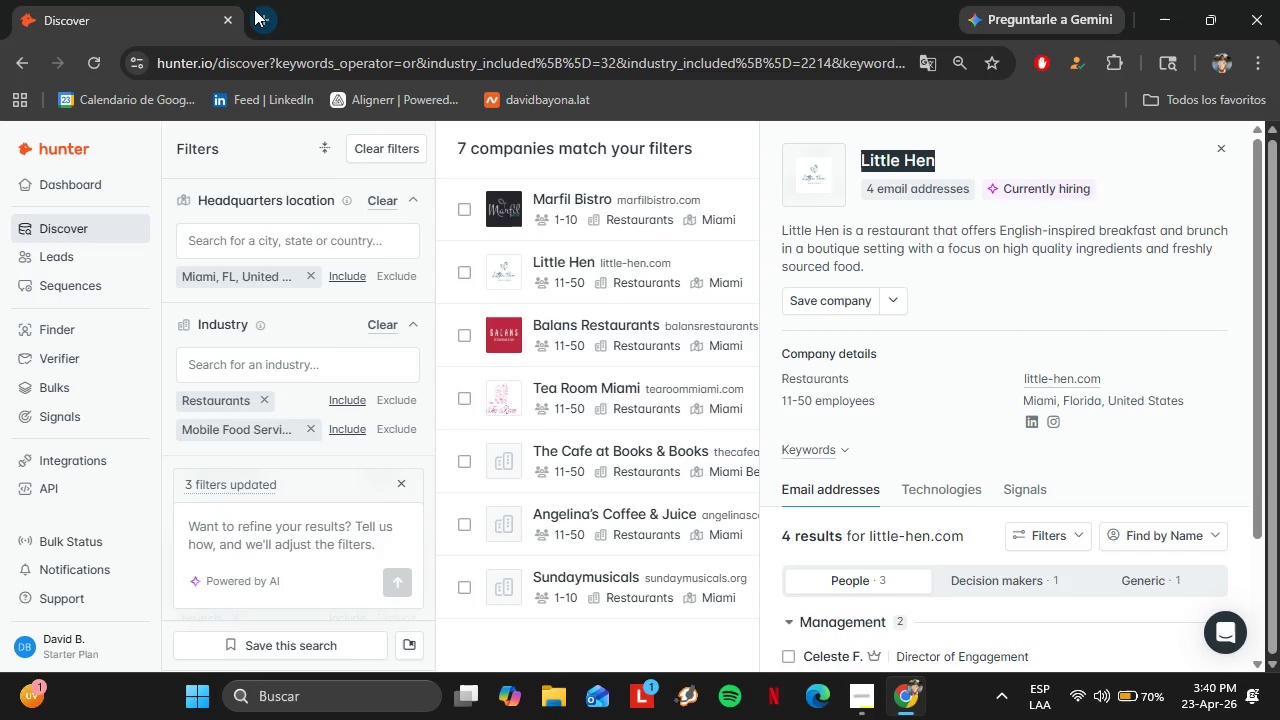 
left_click([259, 14])
 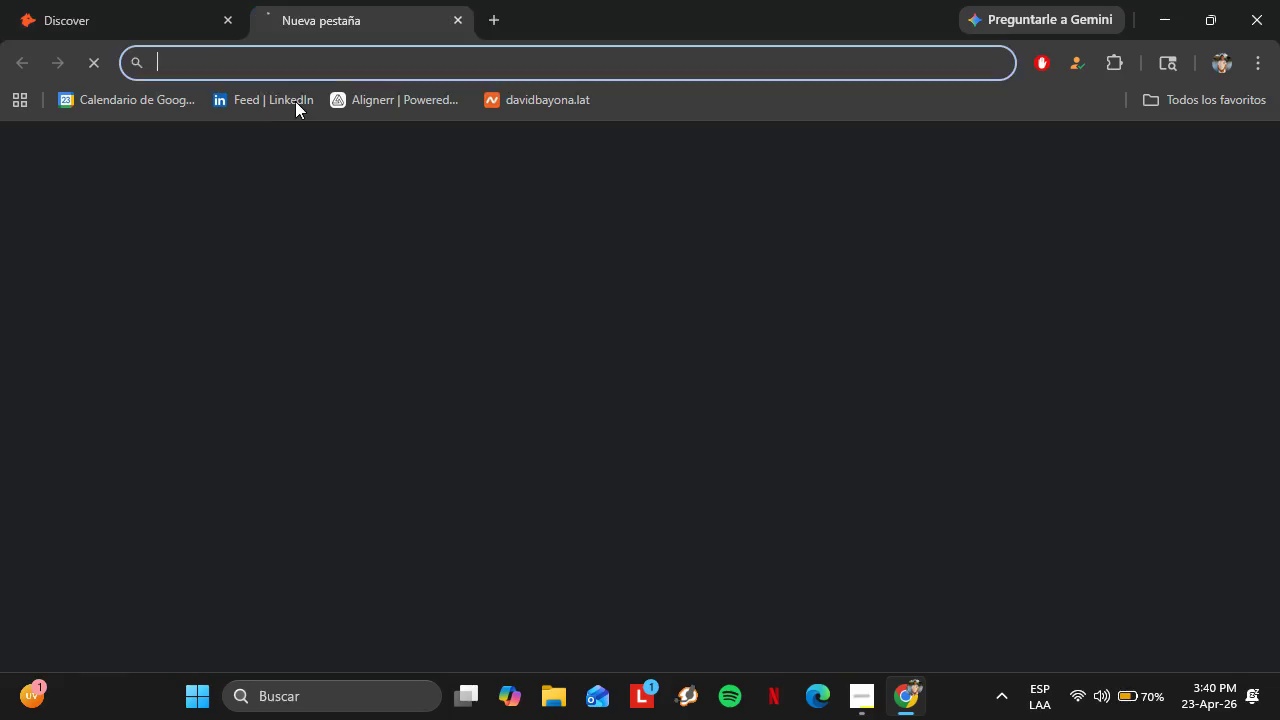 
key(Control+V)
 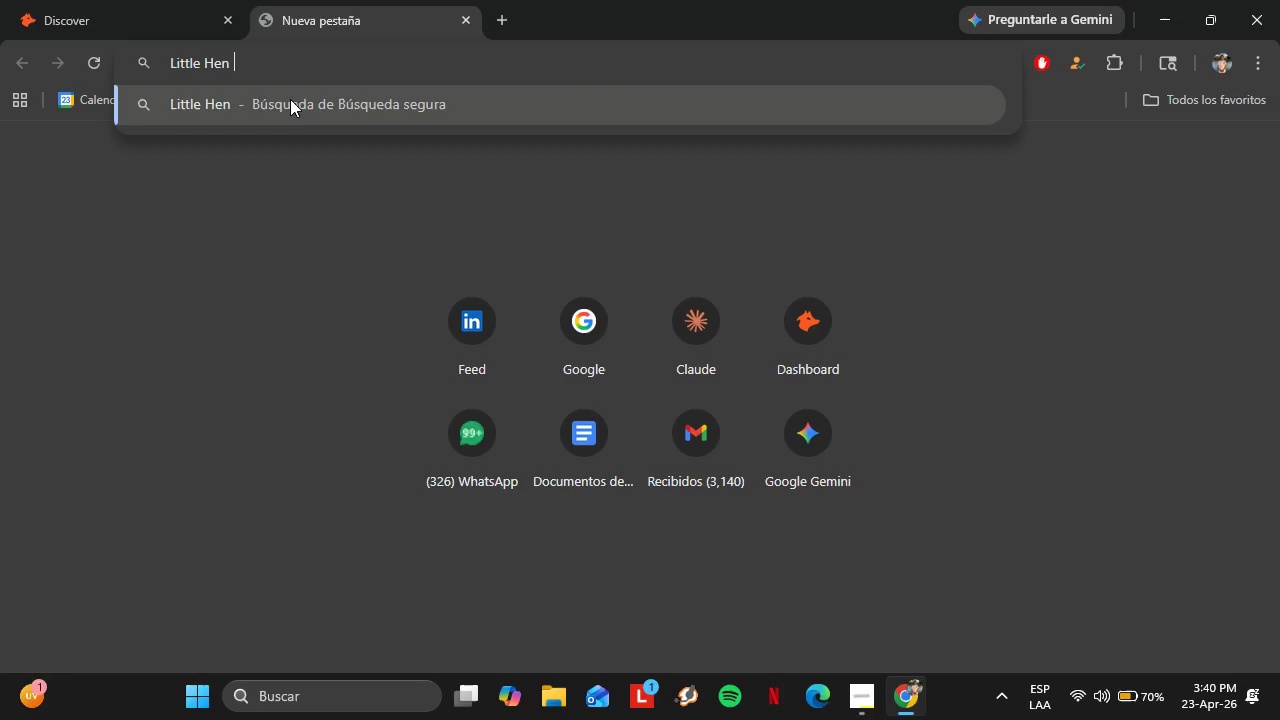 
type( miami)
 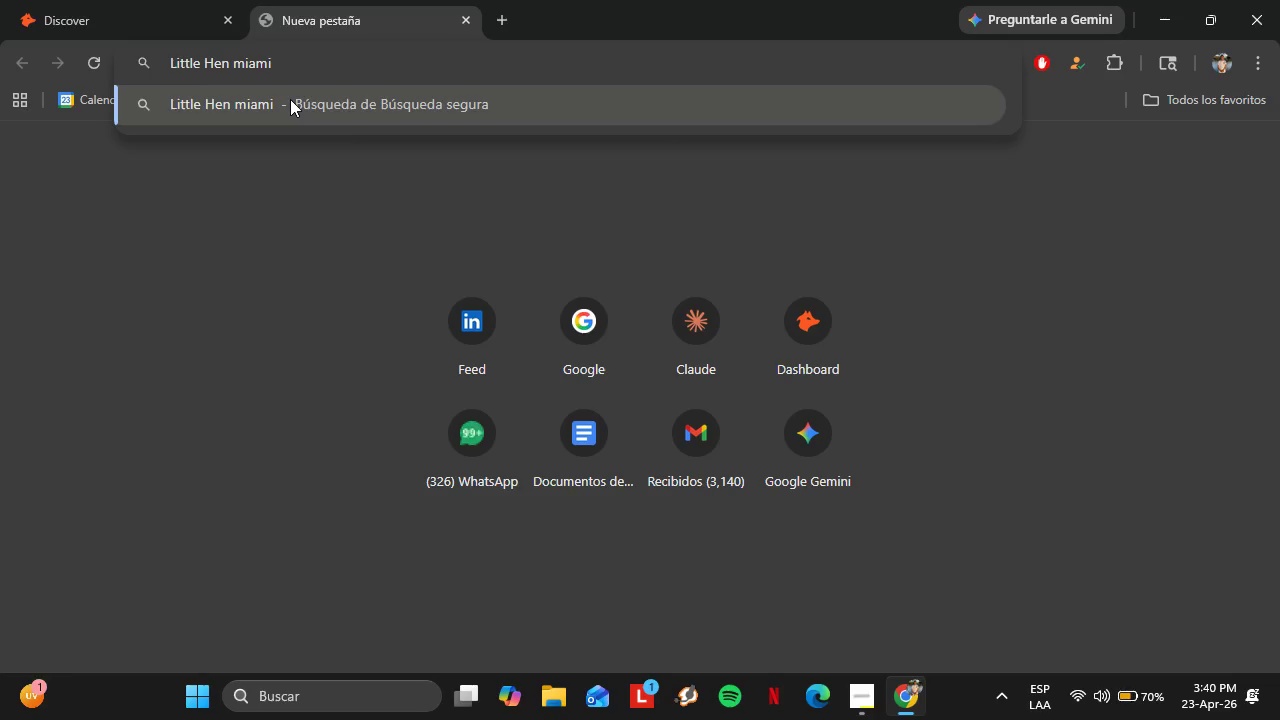 
key(Enter)
 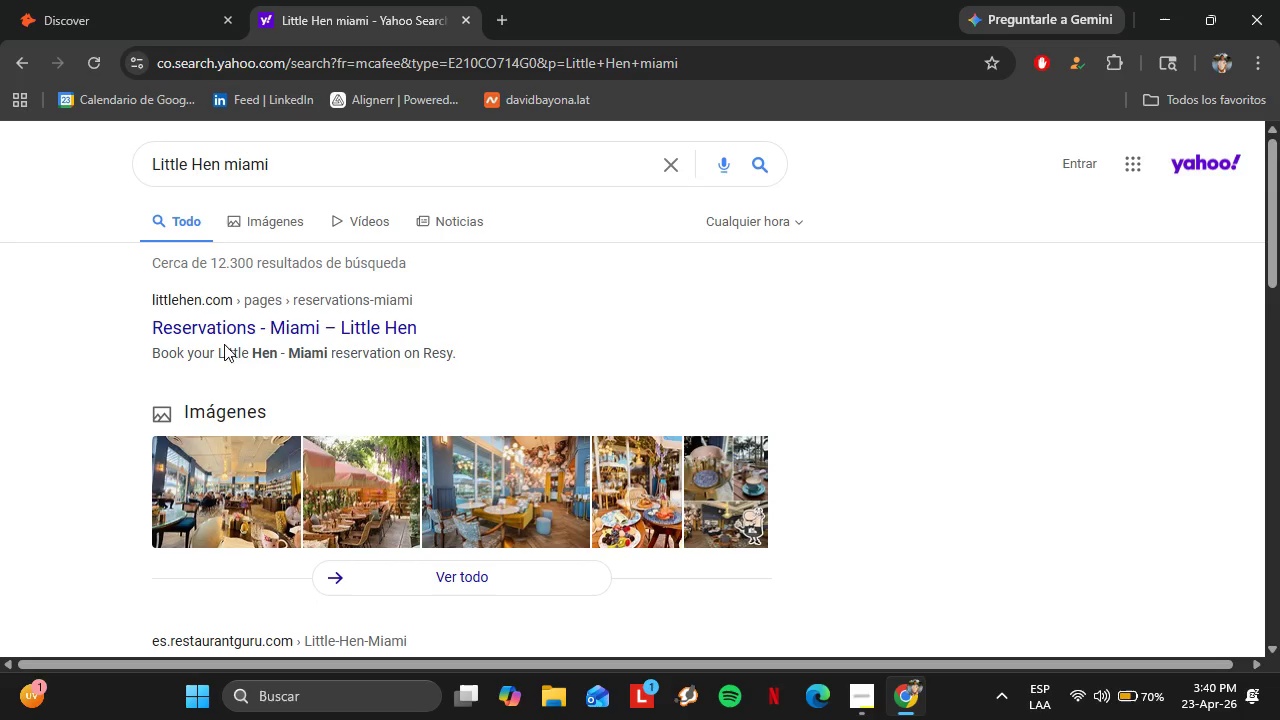 
left_click([222, 336])
 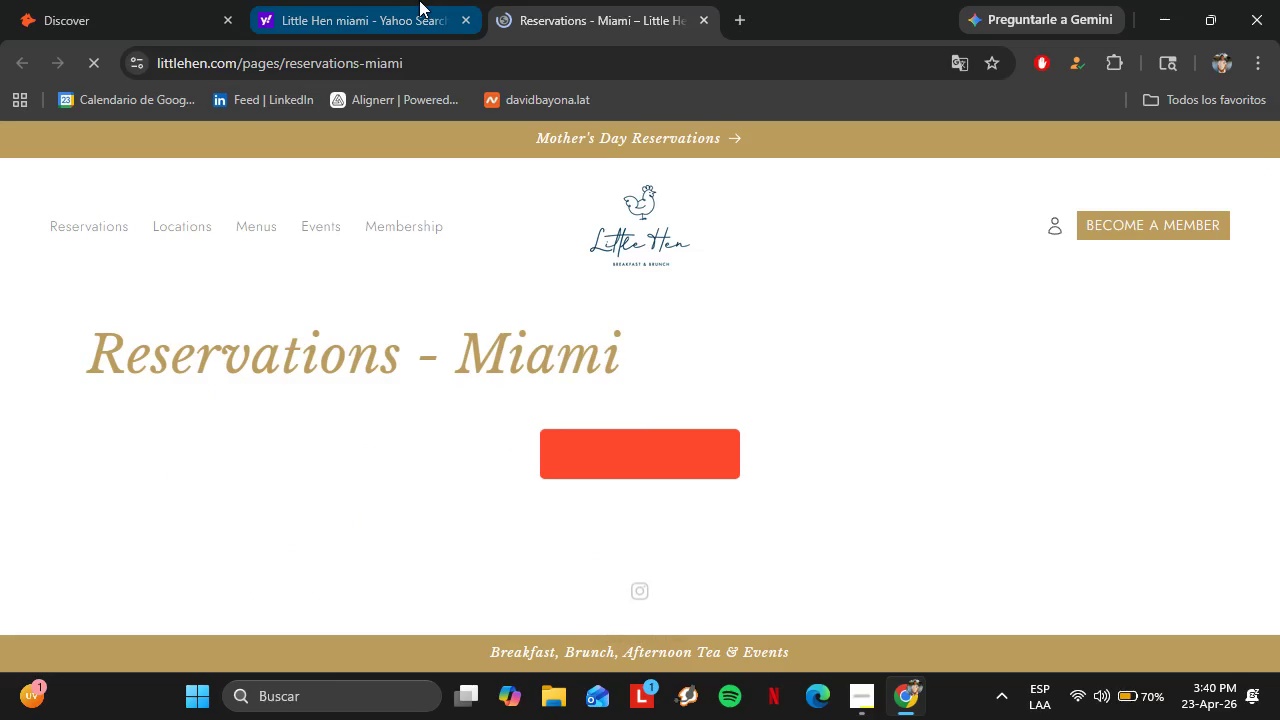 
left_click([114, 0])
 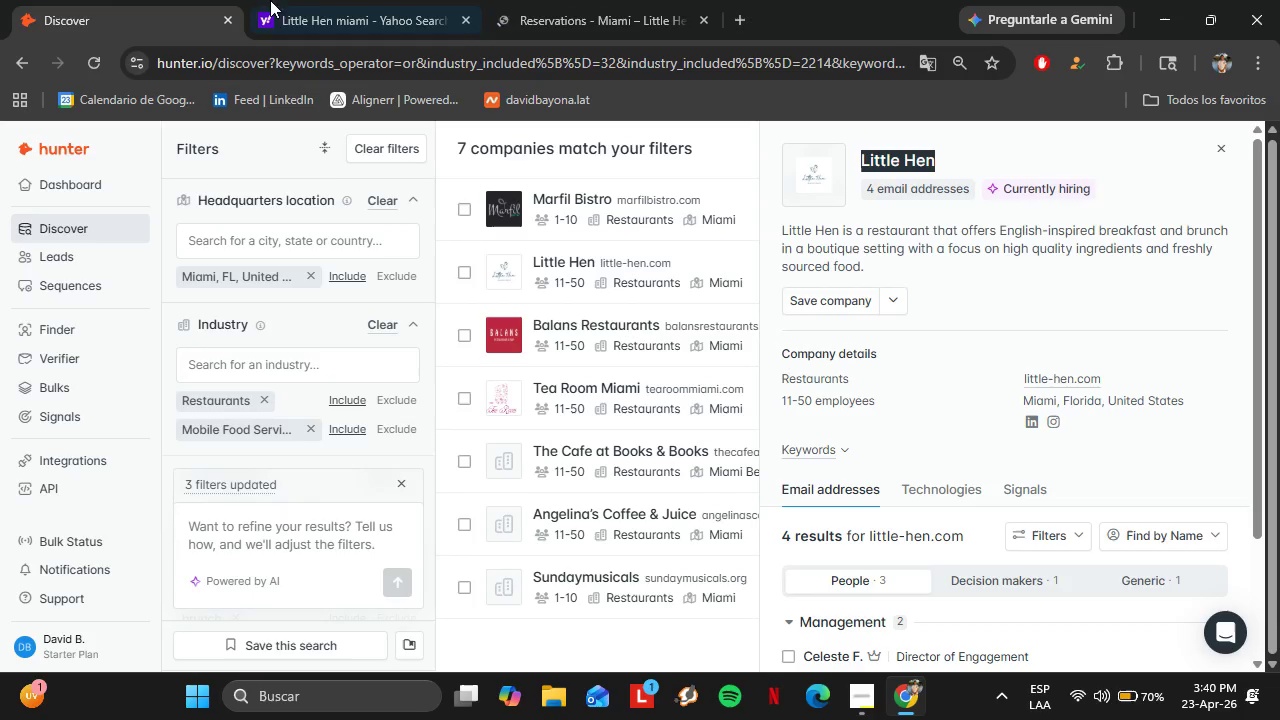 
left_click([329, 0])
 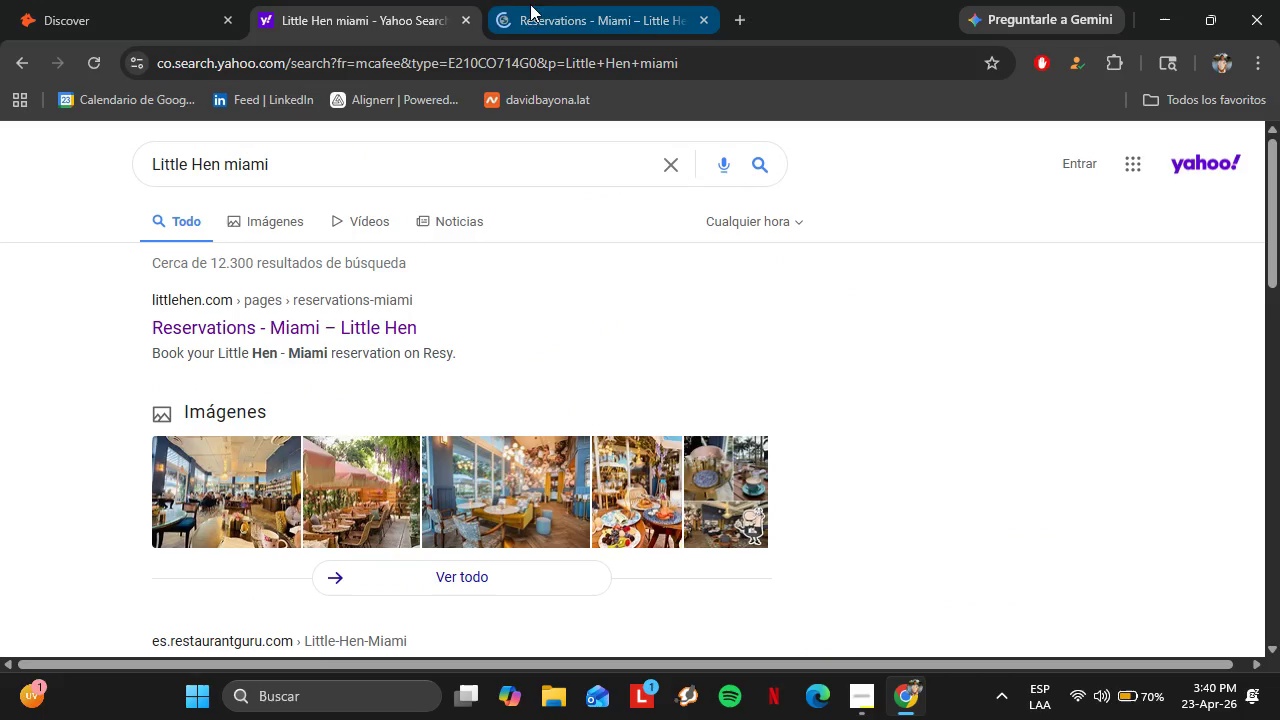 
left_click([558, 0])
 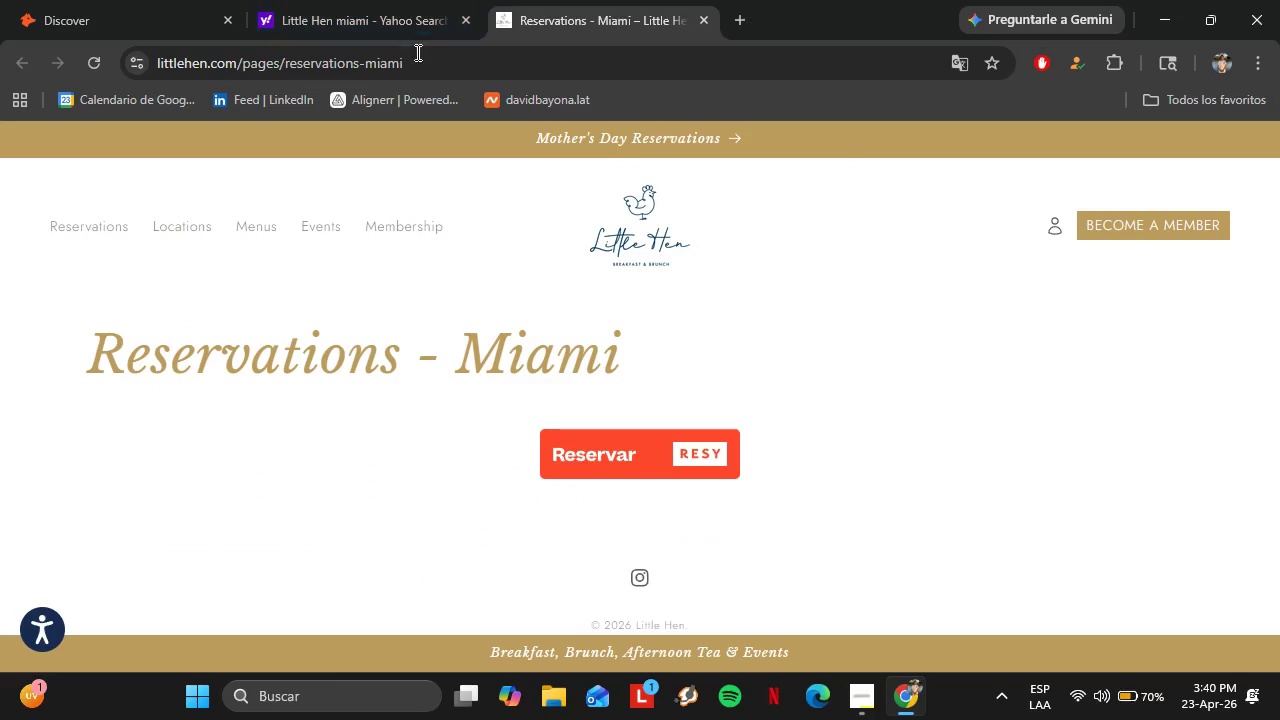 
scroll: coordinate [436, 284], scroll_direction: down, amount: 1.0
 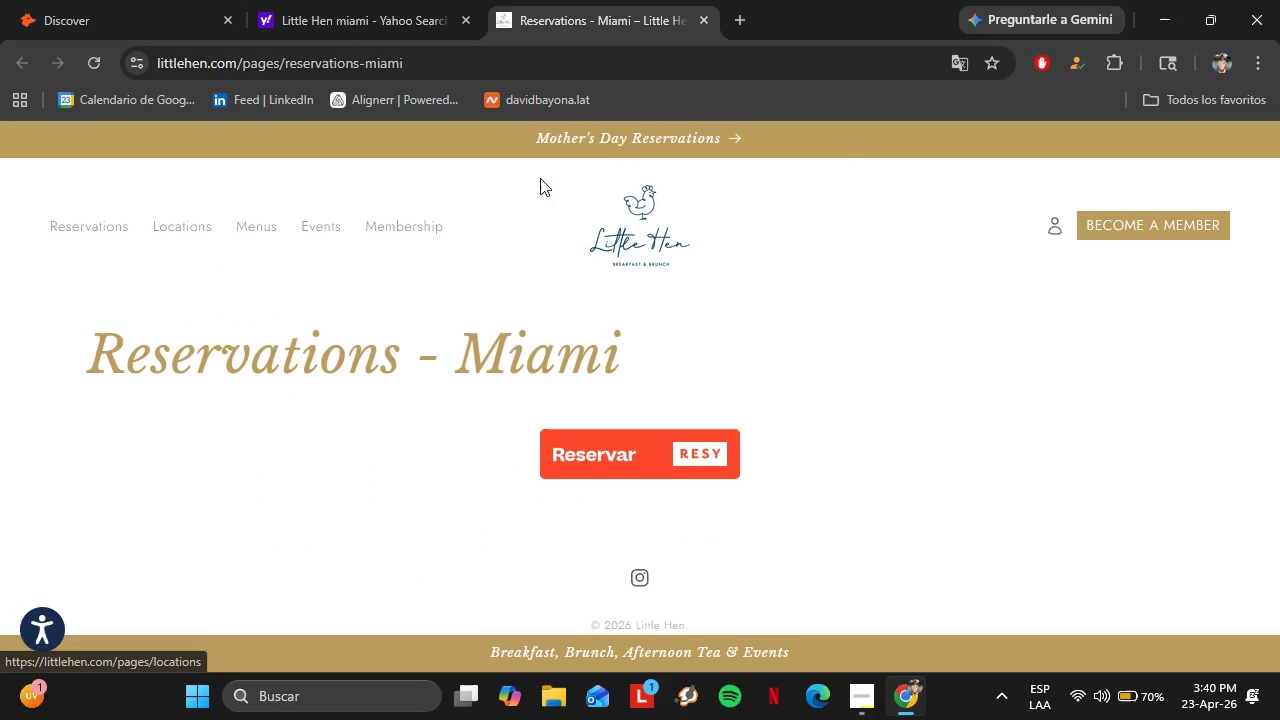 
left_click([621, 211])
 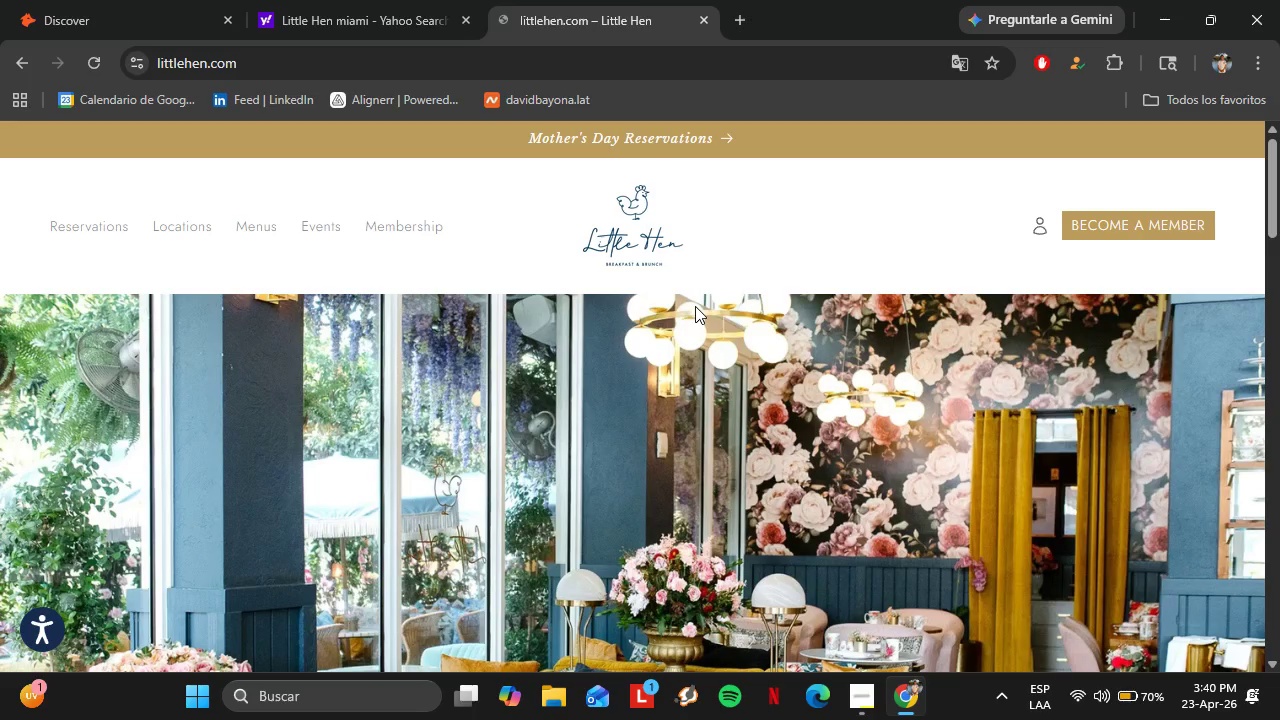 
scroll: coordinate [695, 306], scroll_direction: down, amount: 6.0
 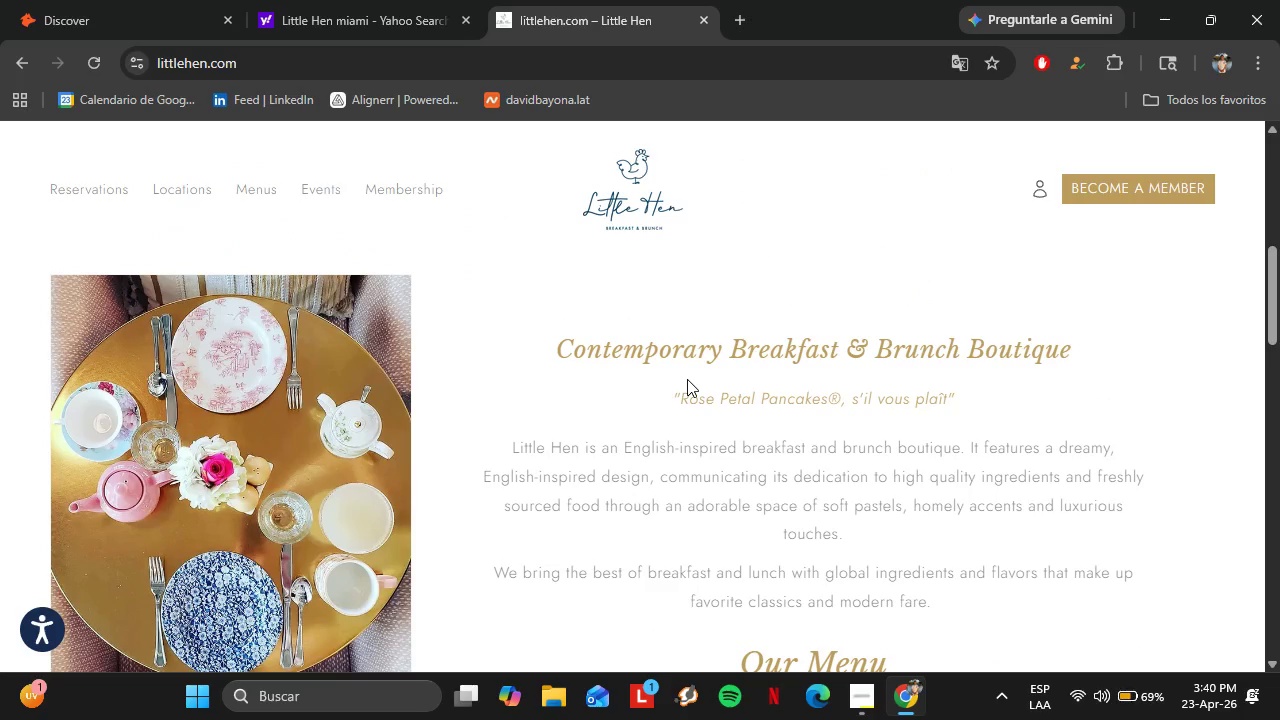 
wait(6.96)
 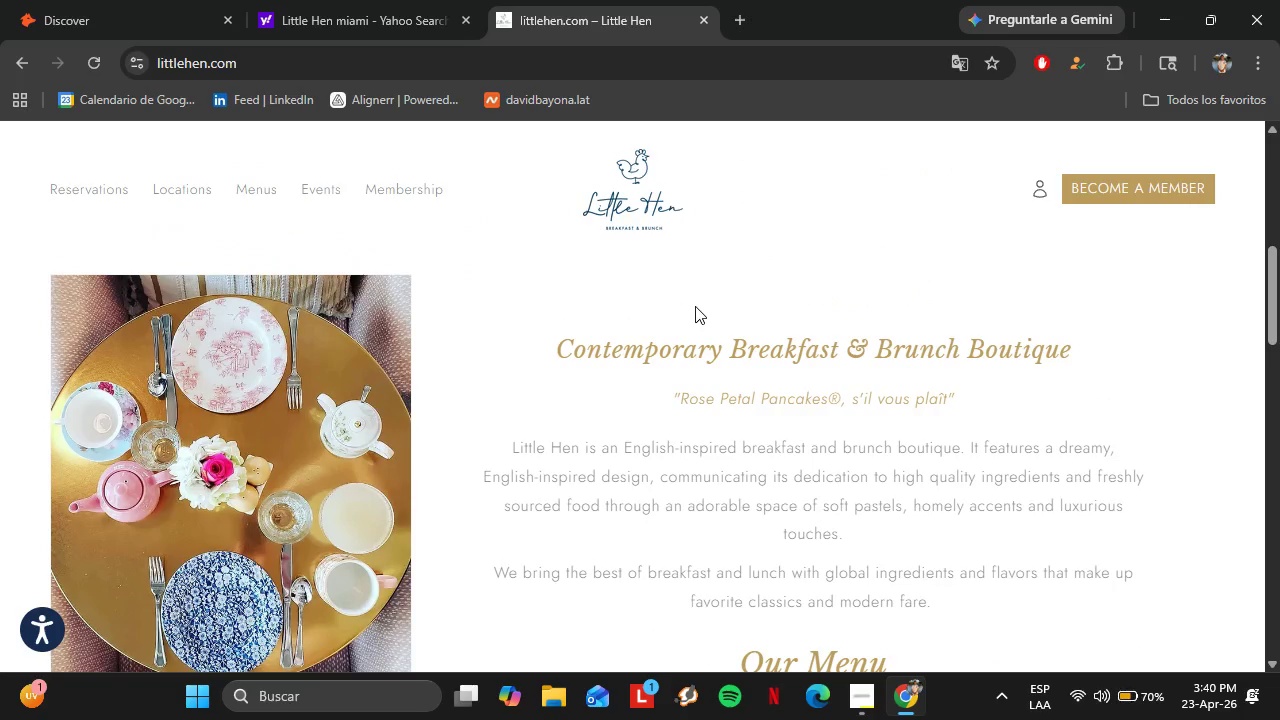 
scroll: coordinate [687, 379], scroll_direction: down, amount: 2.0
 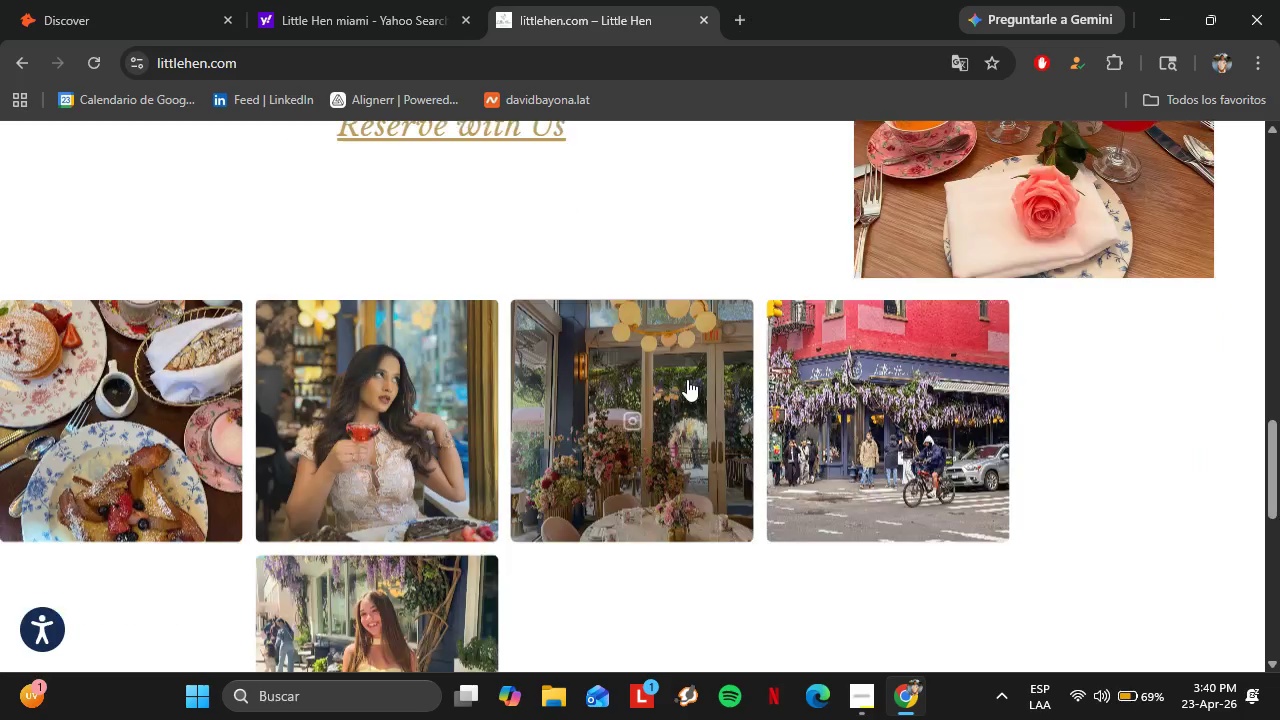 
scroll: coordinate [485, 406], scroll_direction: up, amount: 3.0
 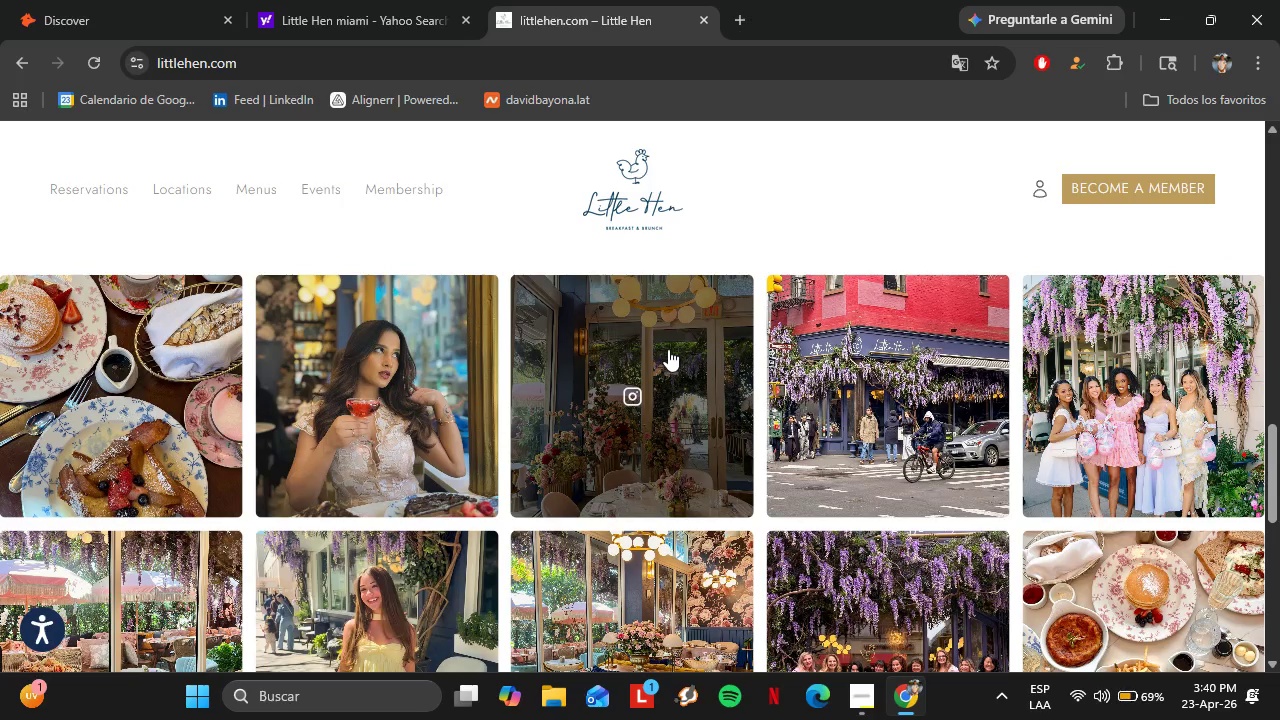 
scroll: coordinate [663, 362], scroll_direction: down, amount: 5.0
 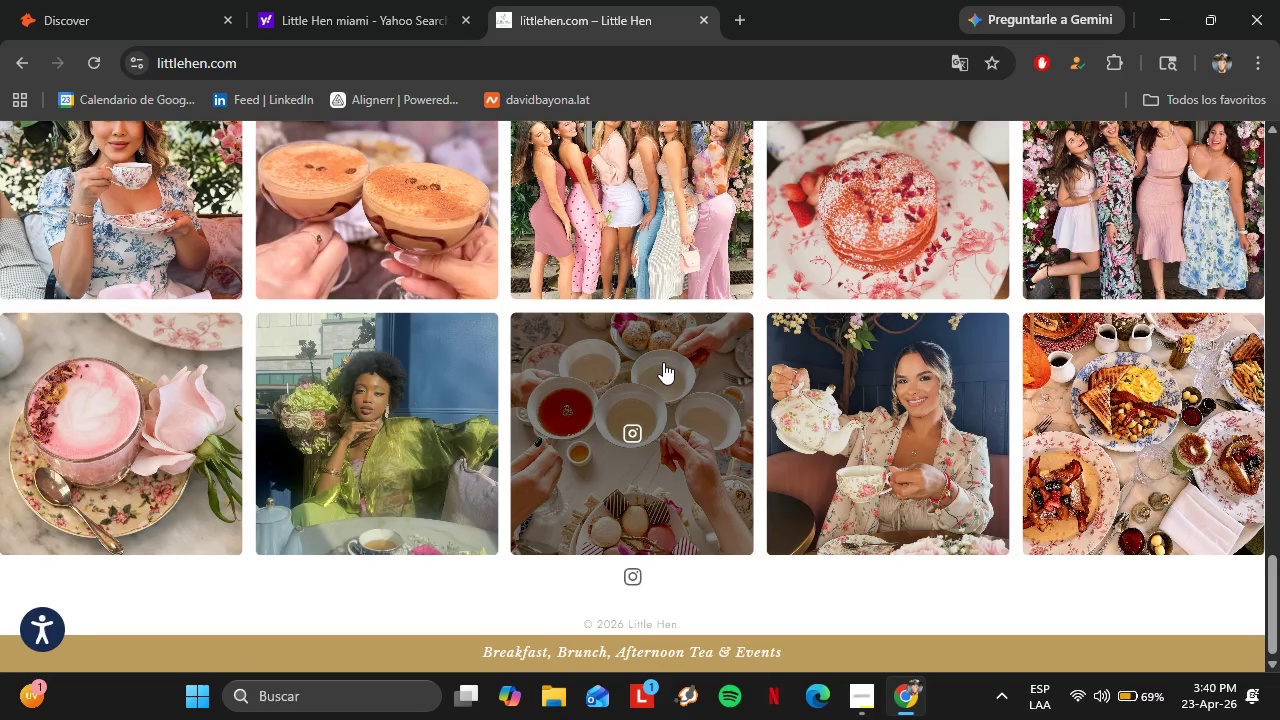 
scroll: coordinate [486, 357], scroll_direction: up, amount: 22.0
 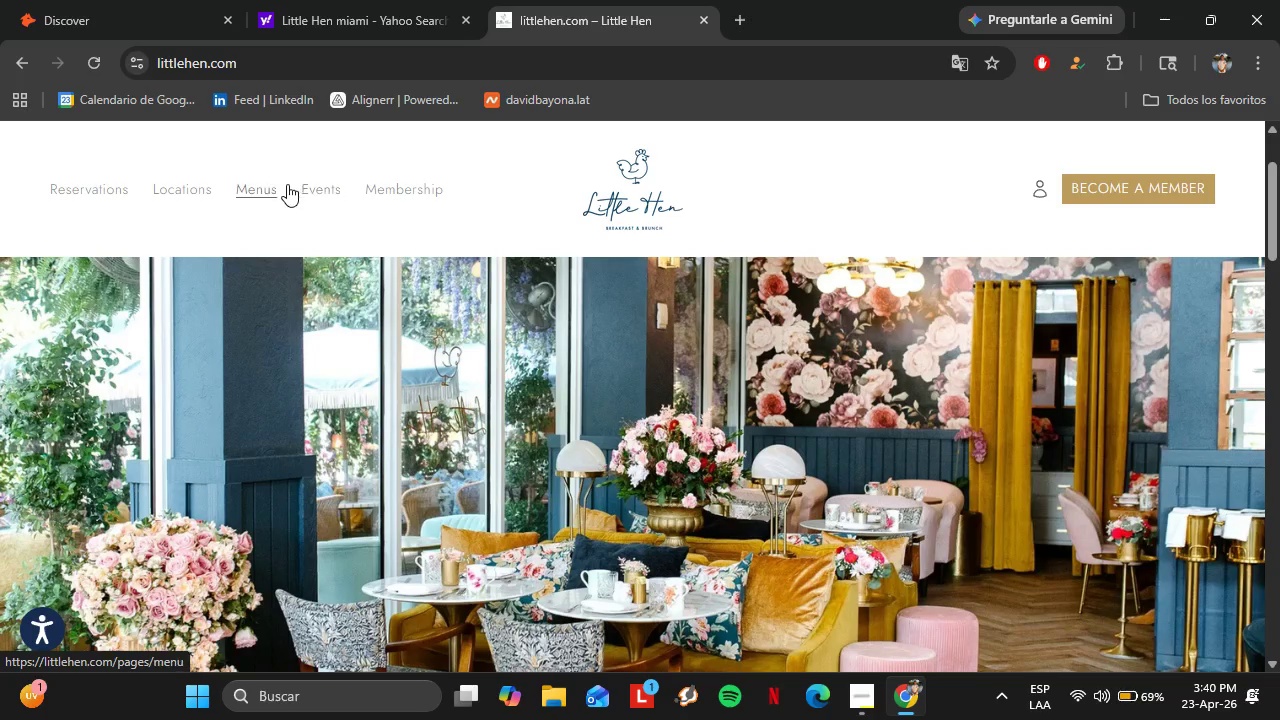 
left_click([273, 187])
 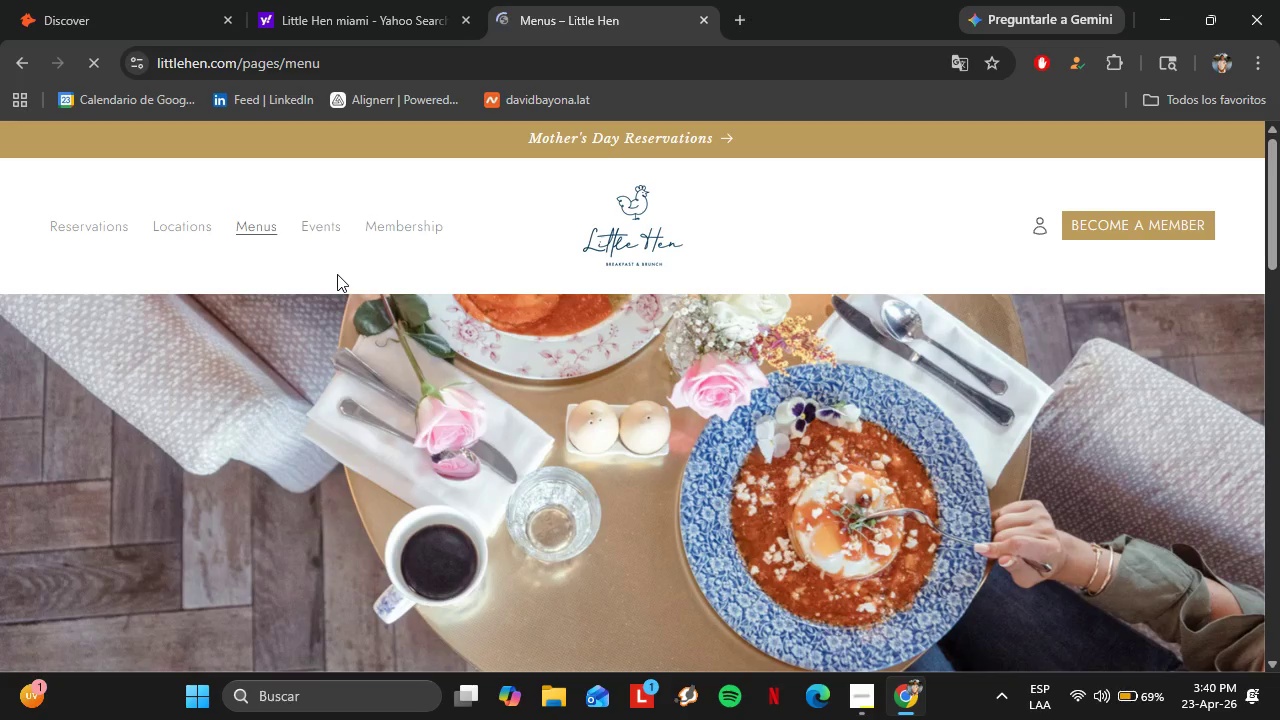 
scroll: coordinate [461, 279], scroll_direction: down, amount: 5.0
 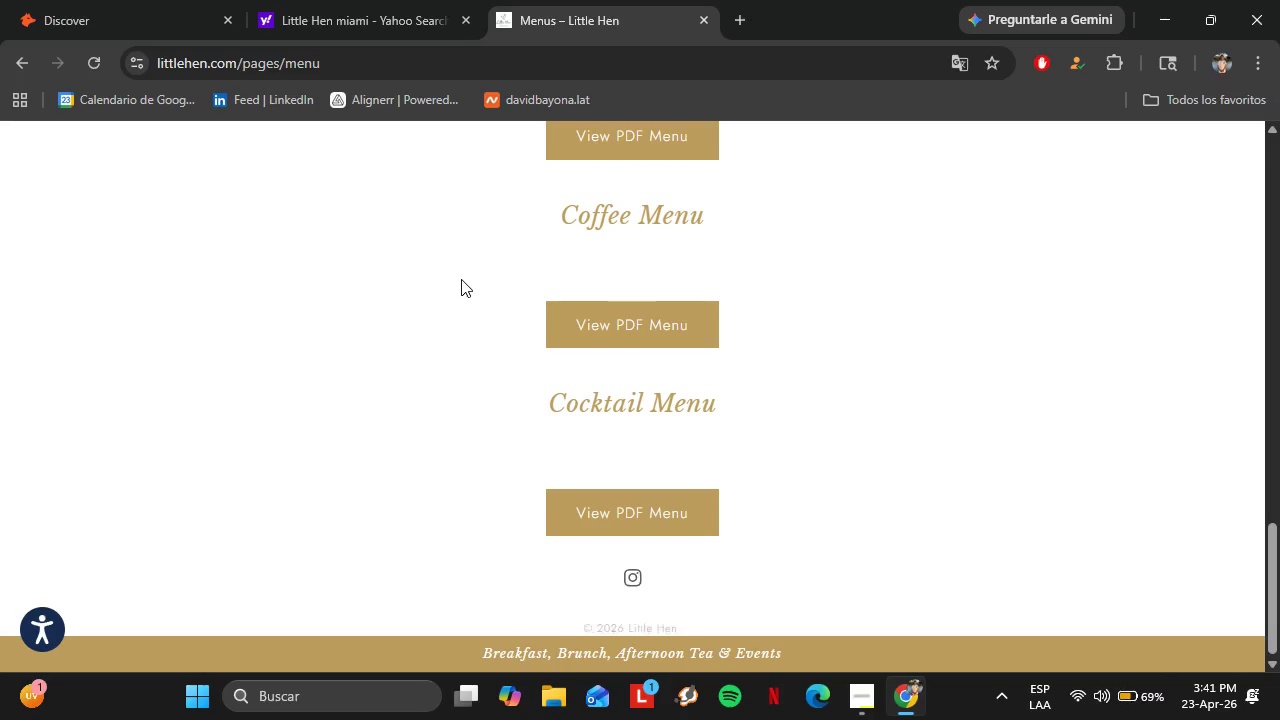 
scroll: coordinate [645, 370], scroll_direction: up, amount: 8.0
 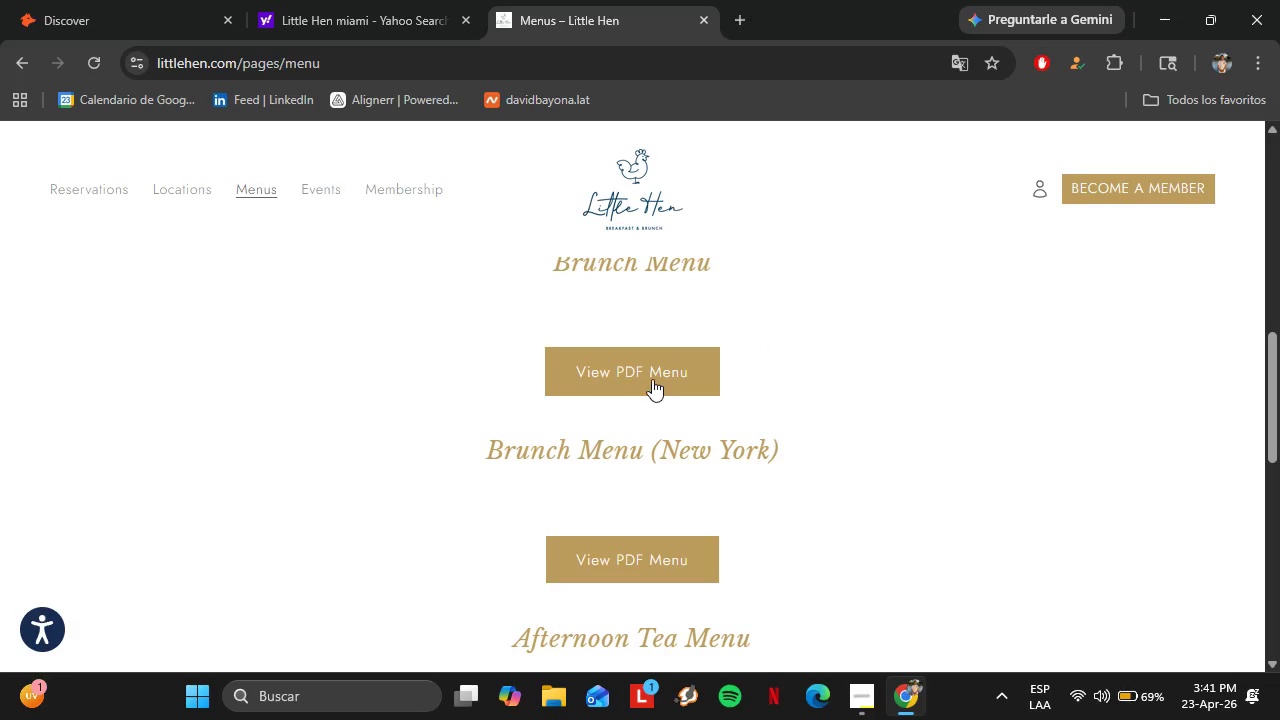 
left_click([652, 378])
 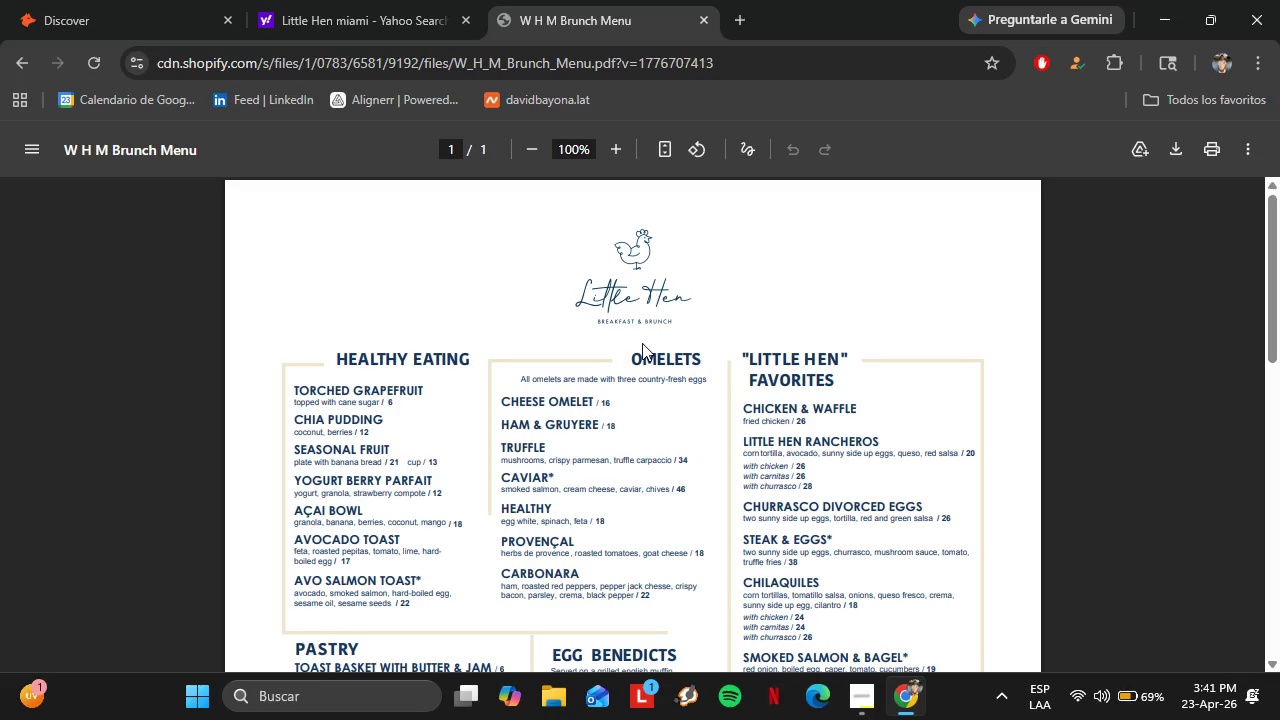 
scroll: coordinate [642, 343], scroll_direction: down, amount: 1.0
 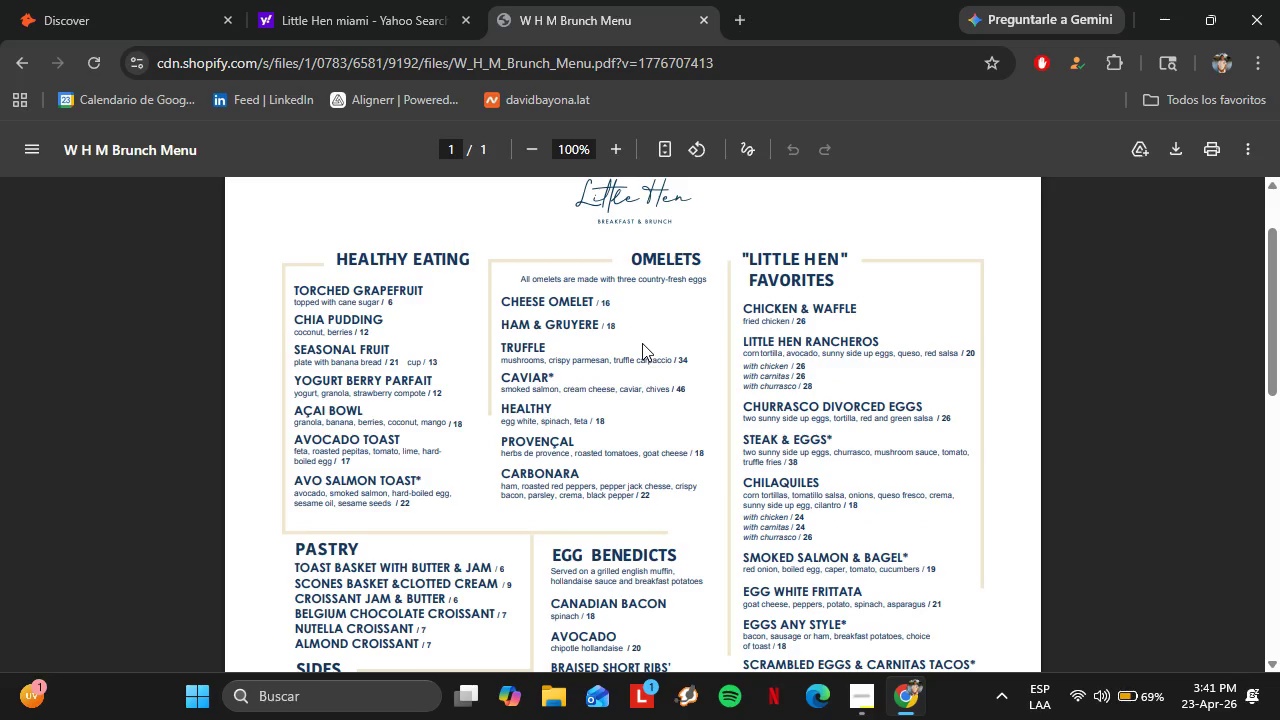 
wait(8.27)
 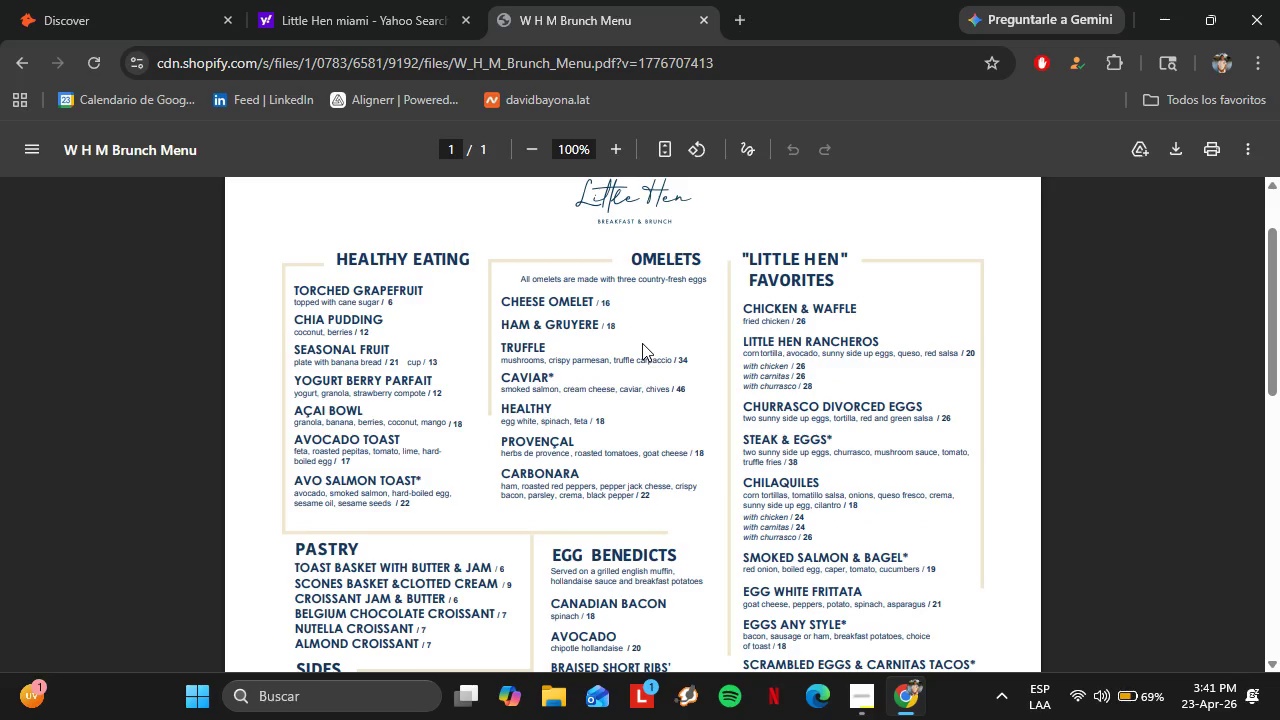 
scroll: coordinate [665, 392], scroll_direction: down, amount: 8.0
 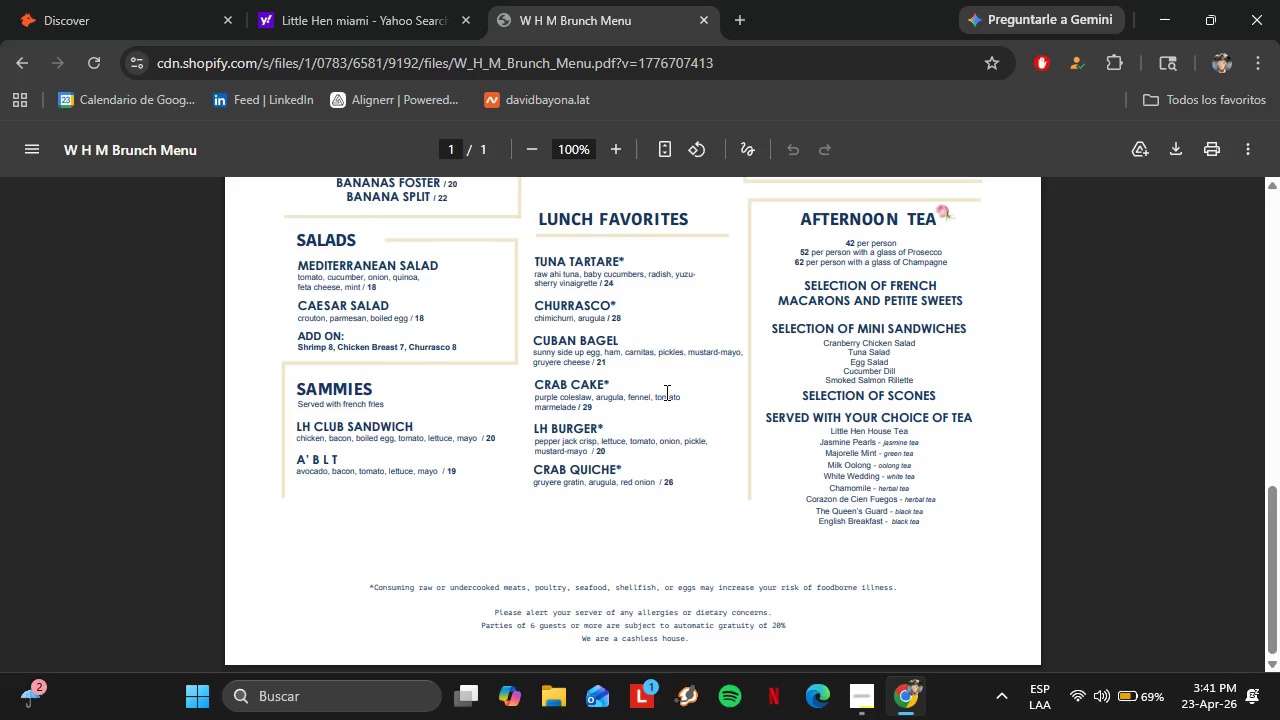 
scroll: coordinate [935, 357], scroll_direction: up, amount: 8.0
 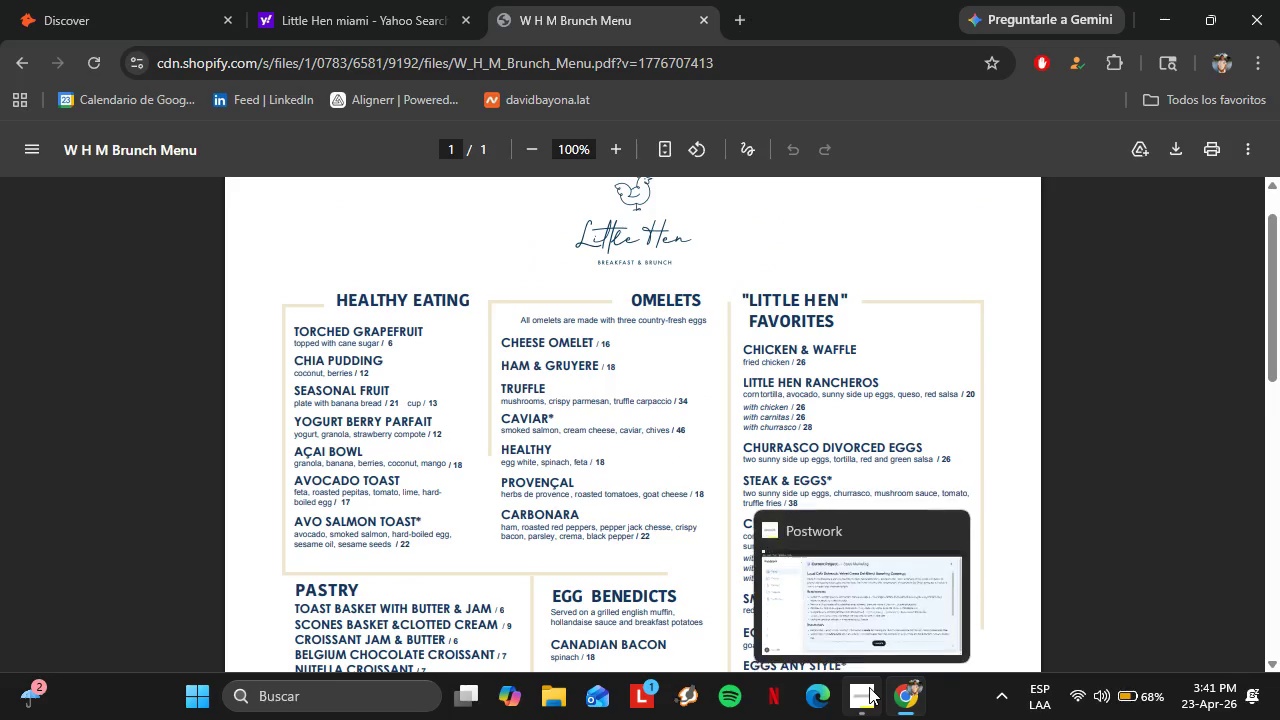 
left_click([879, 640])